 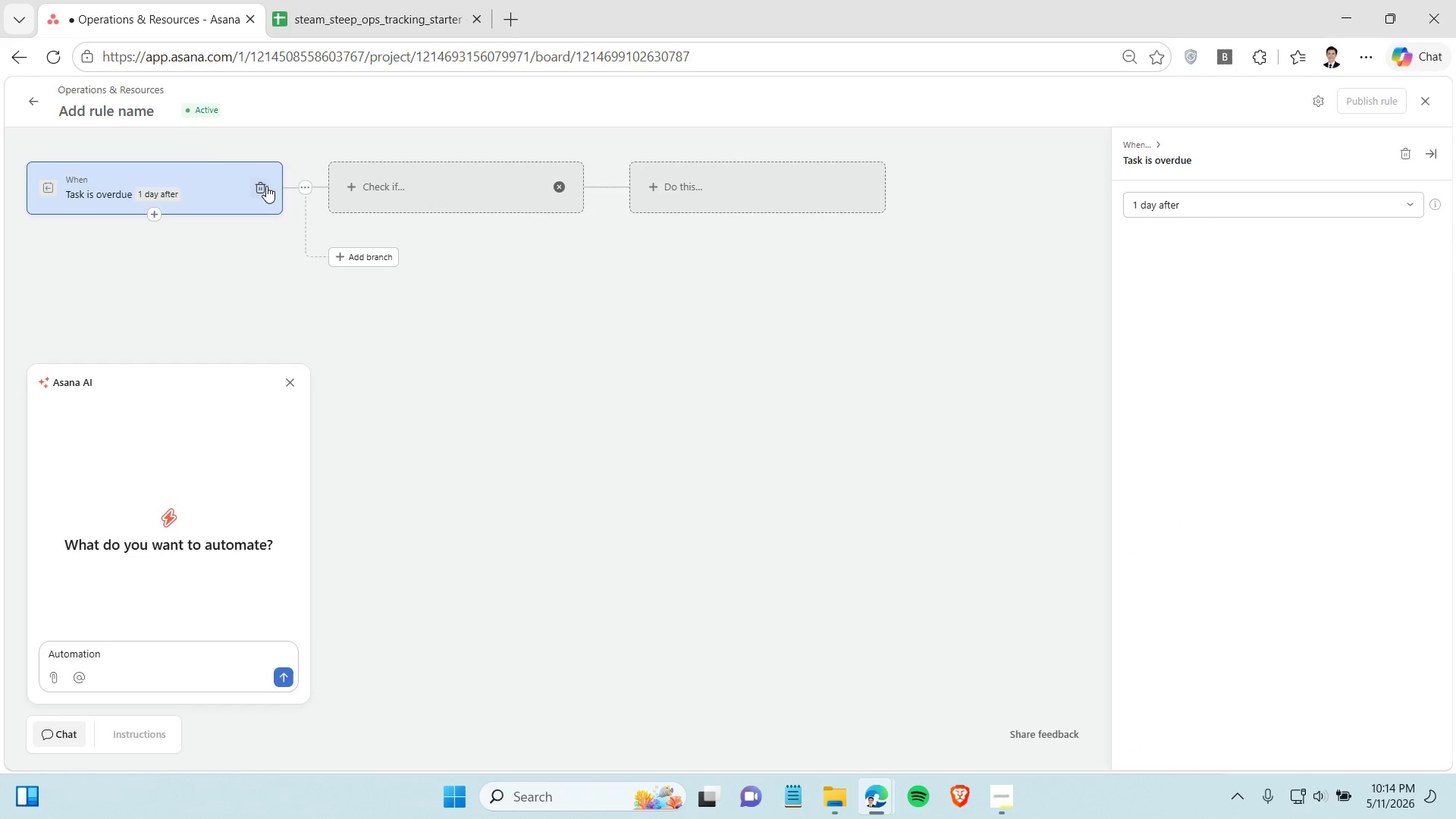 
left_click([265, 186])
 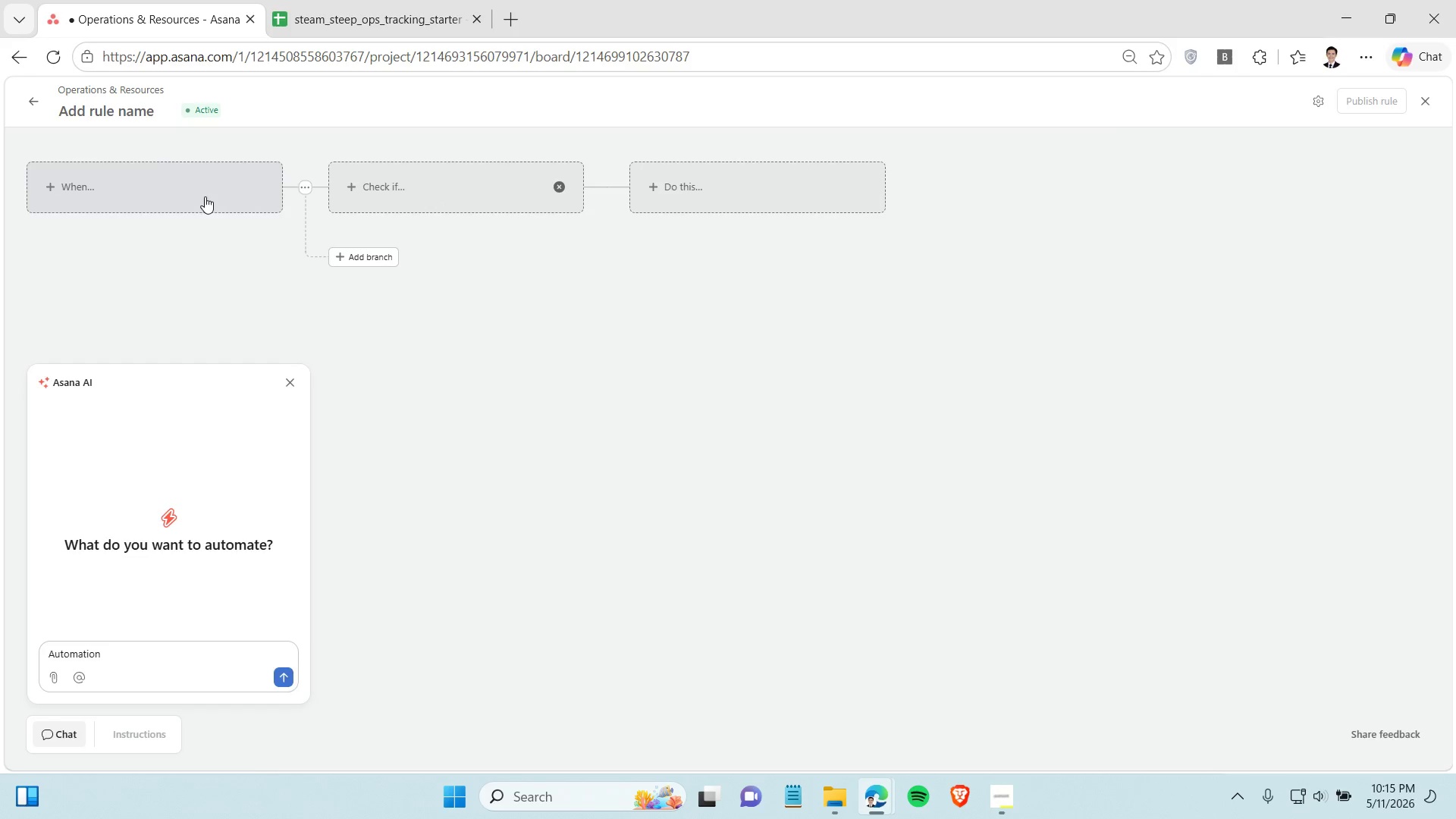 
left_click([202, 196])
 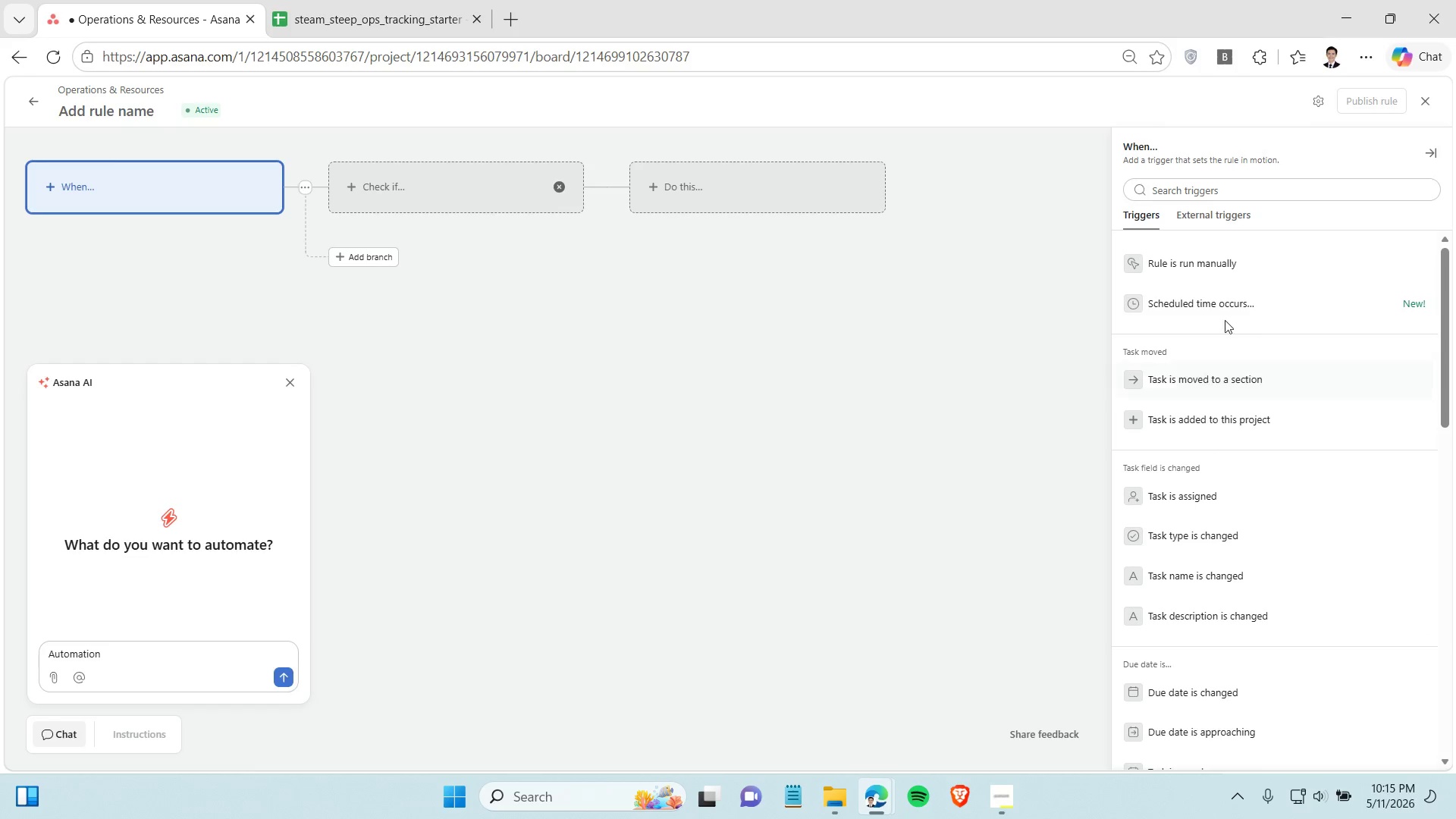 
left_click([1219, 388])
 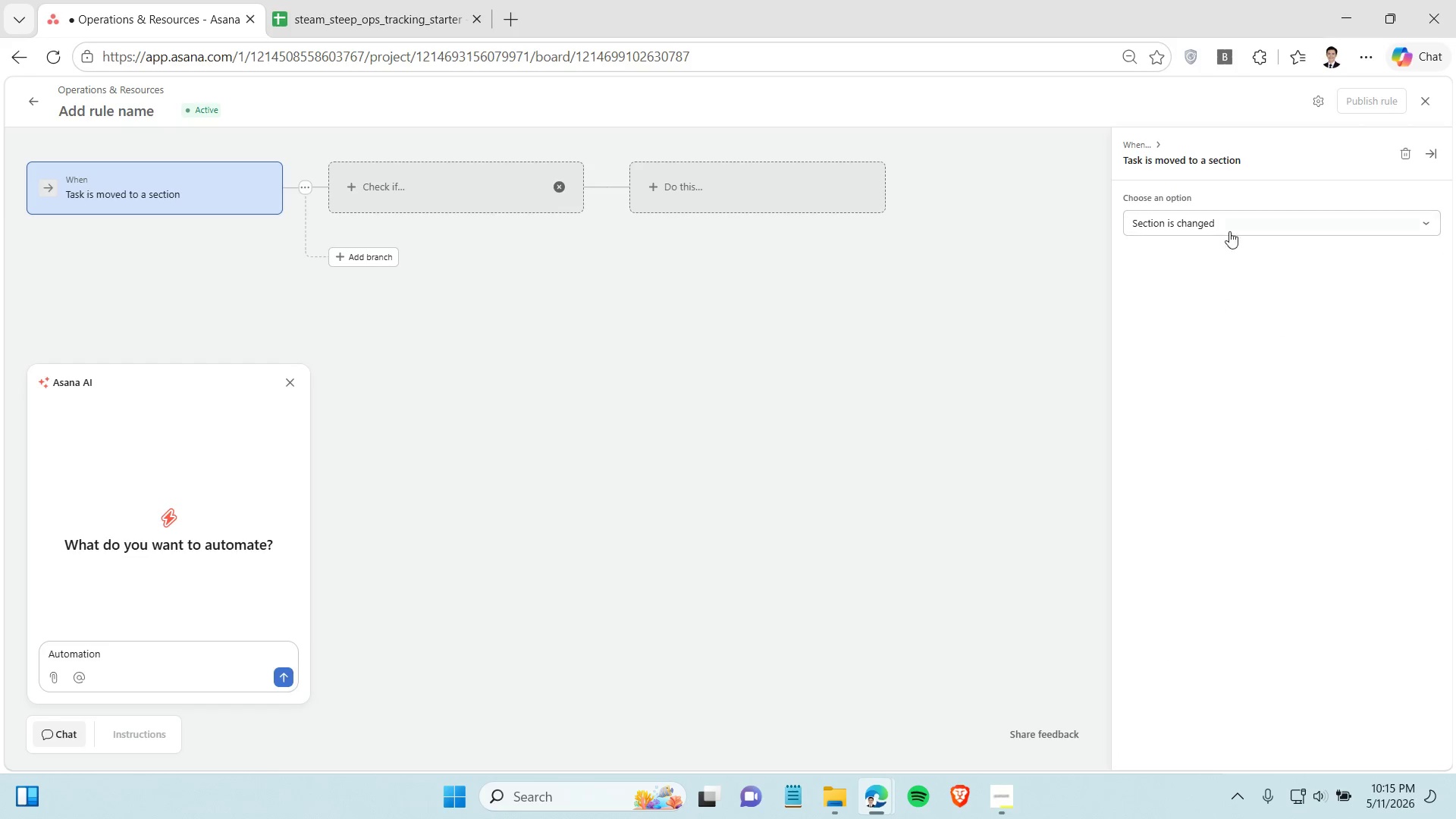 
left_click([1232, 229])
 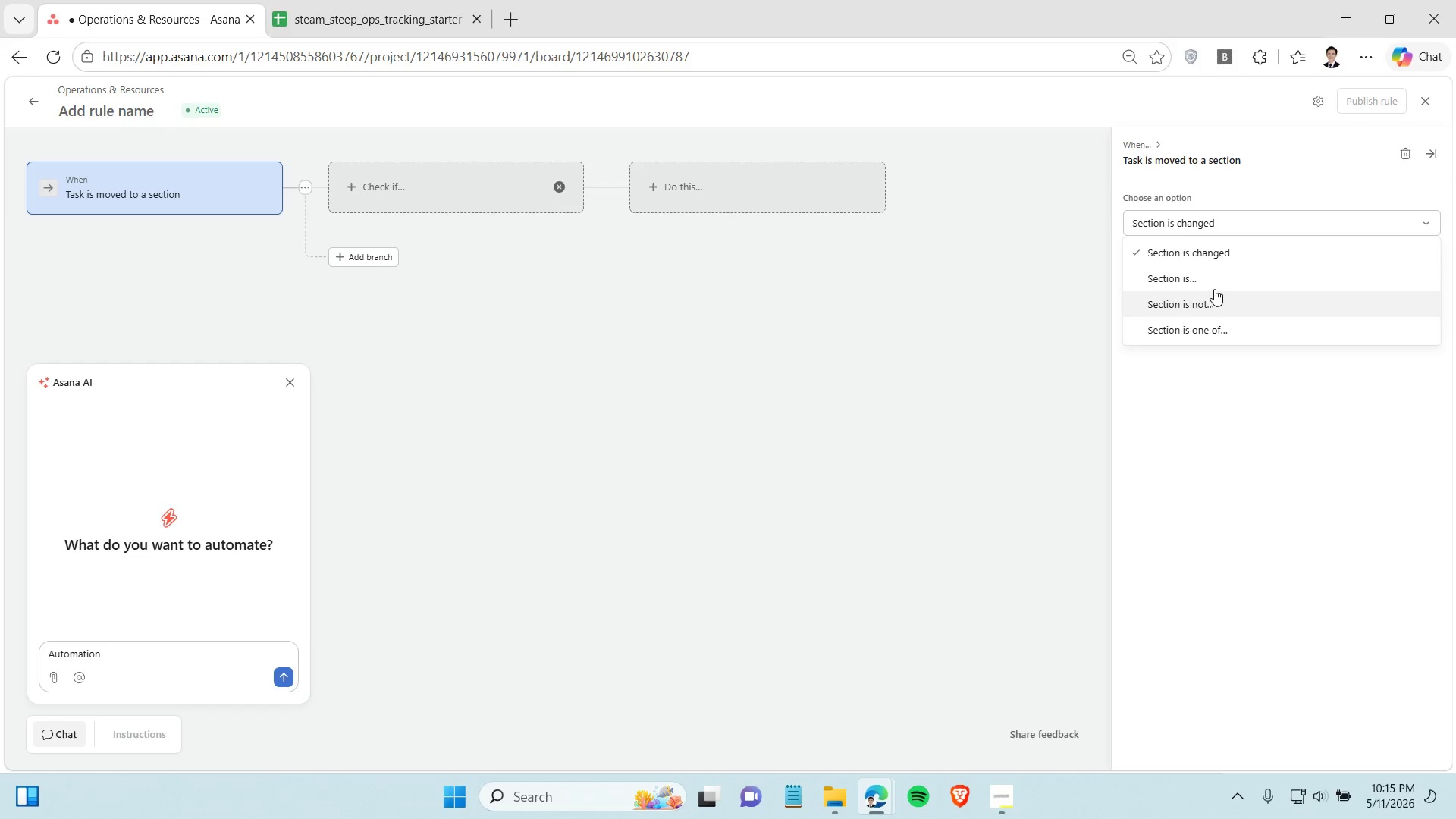 
left_click([1214, 282])
 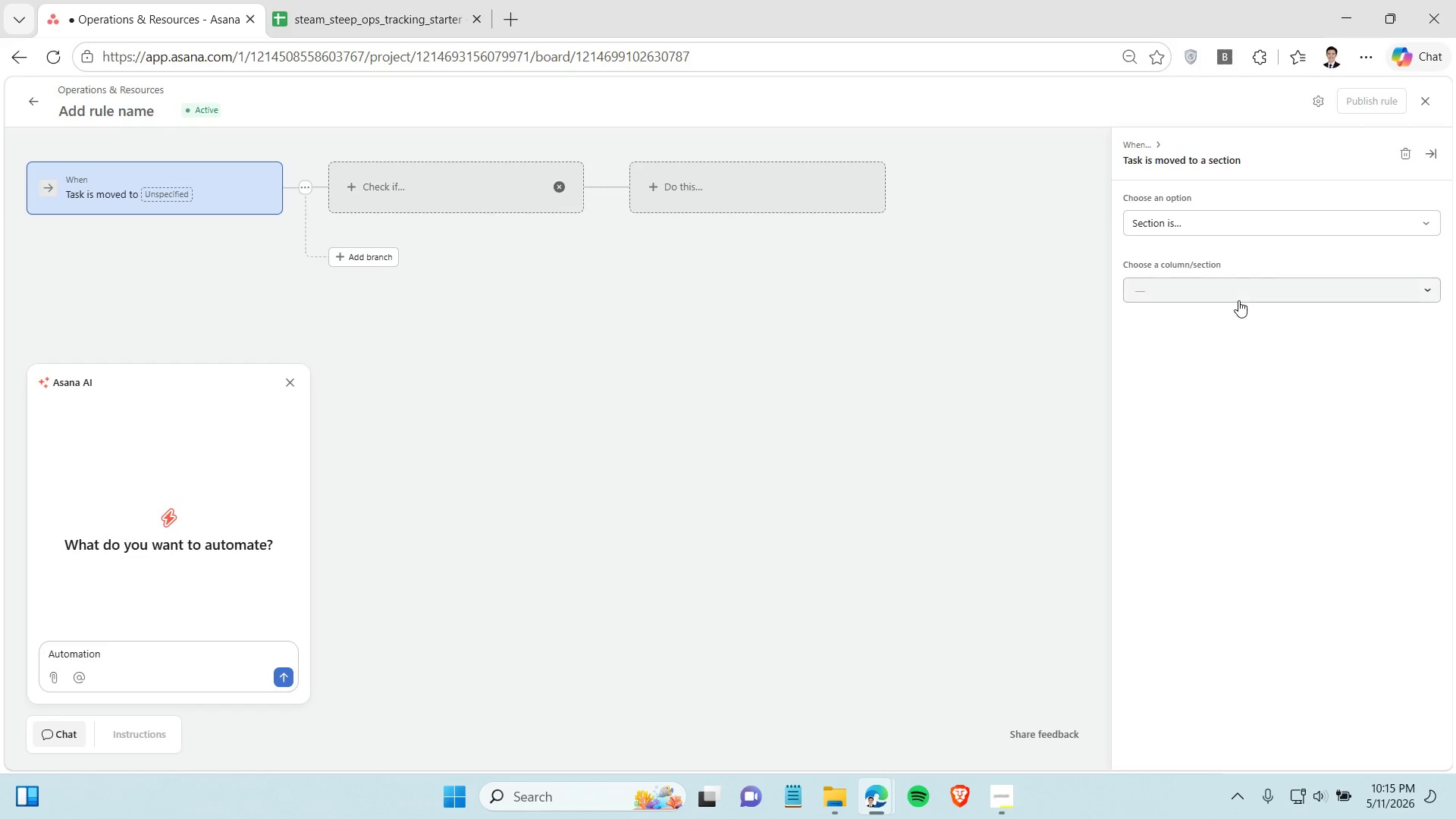 
left_click([1238, 293])
 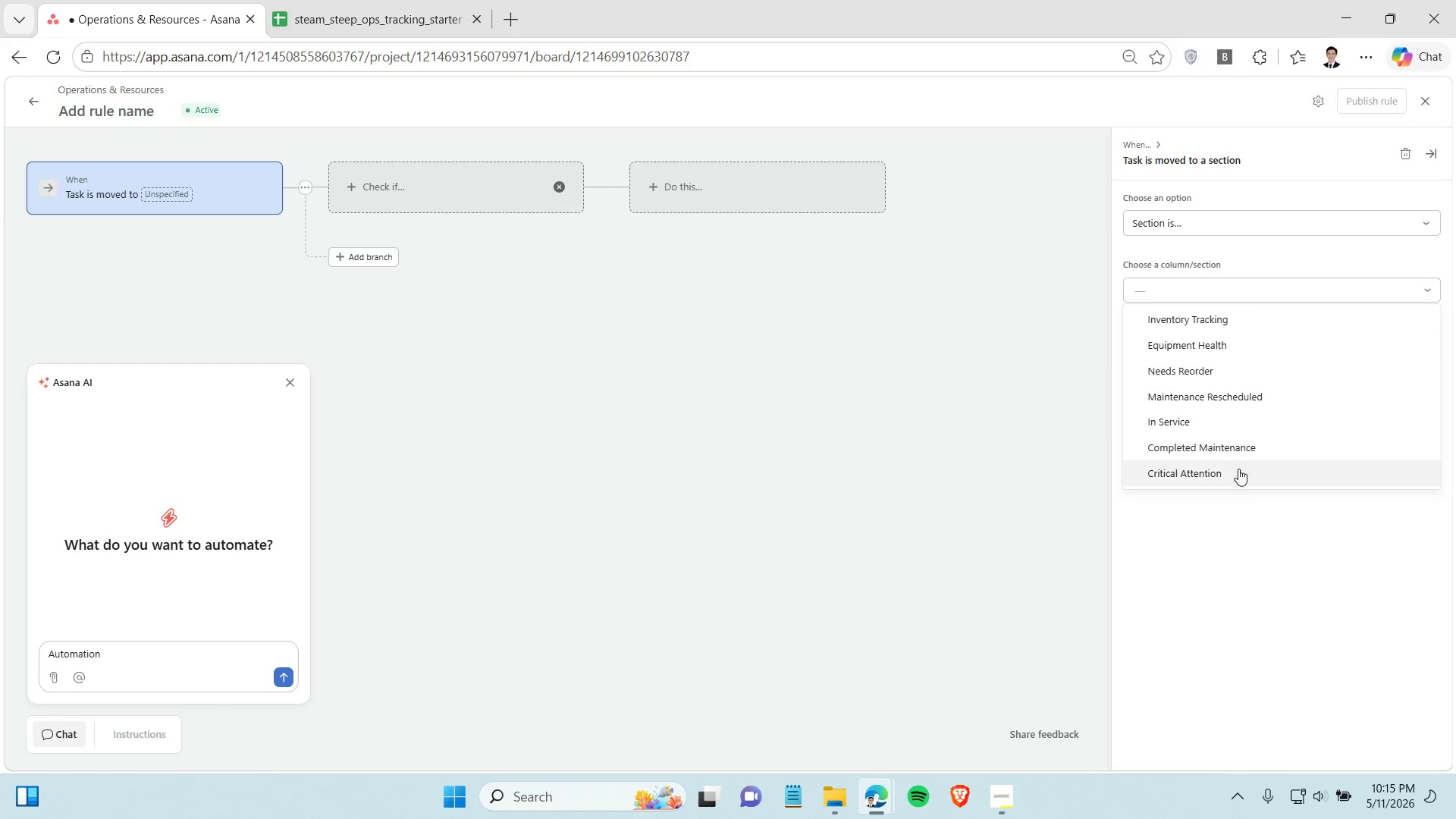 
left_click([1232, 473])
 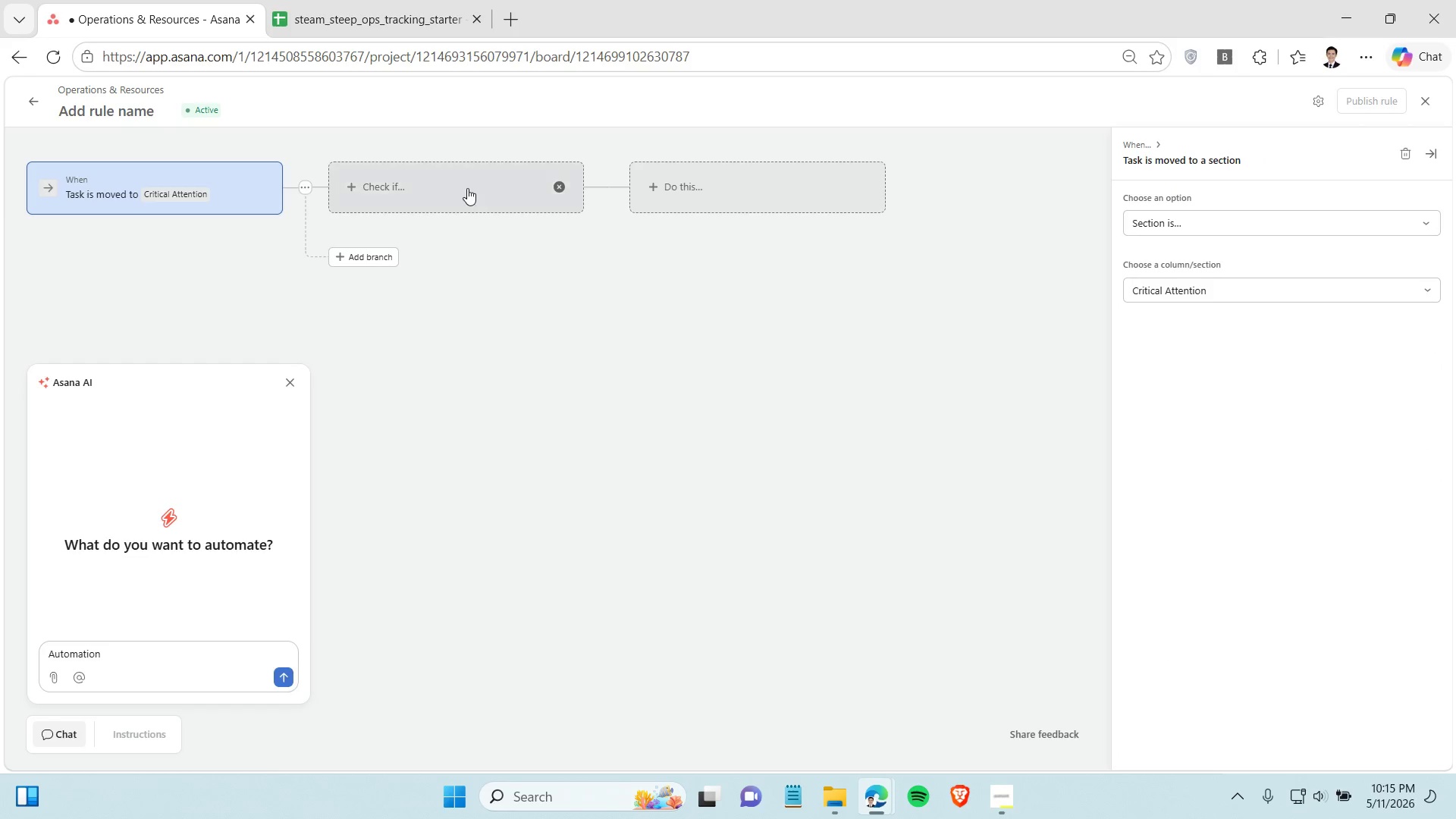 
left_click([465, 188])
 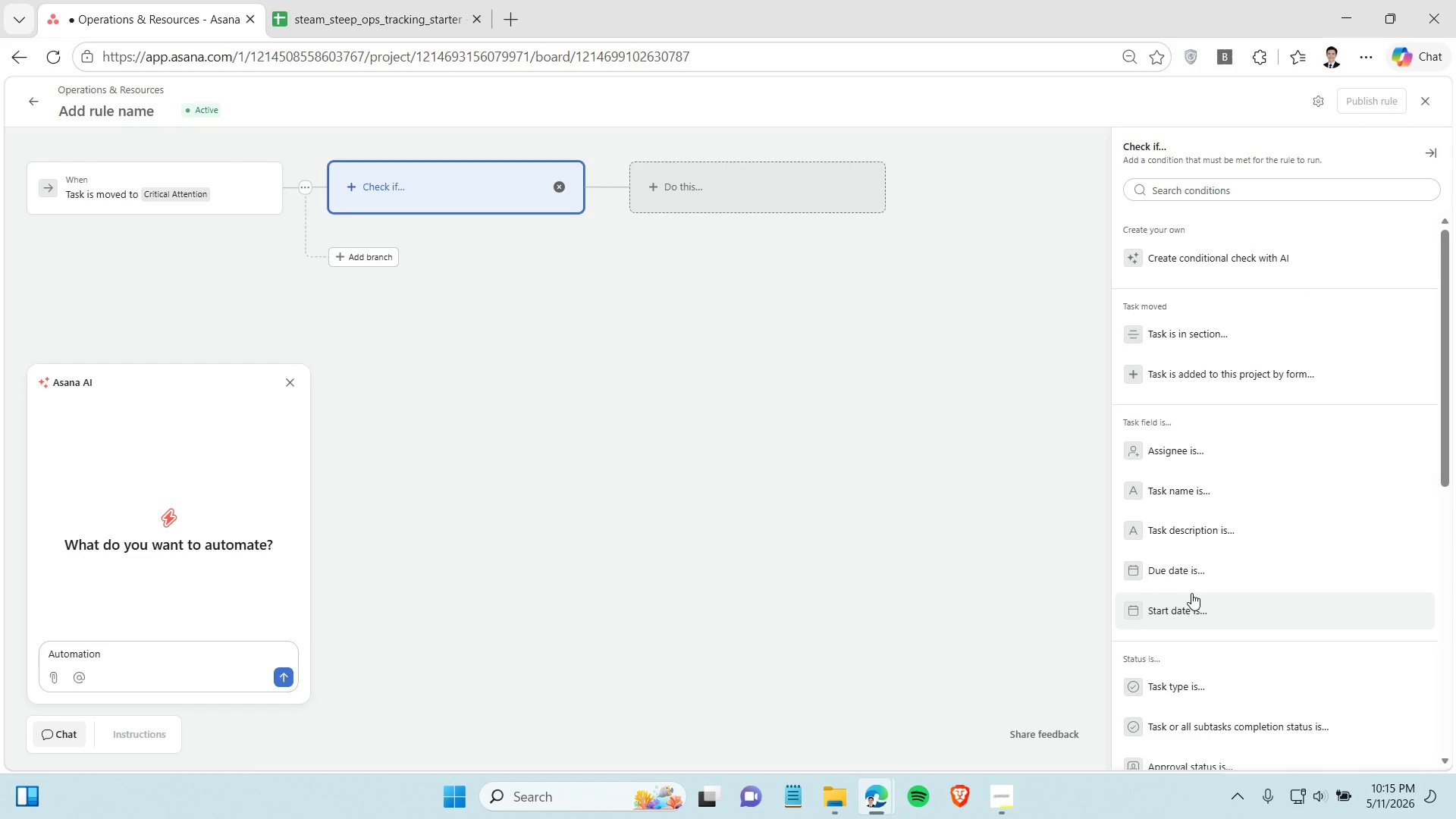 
left_click([1200, 573])
 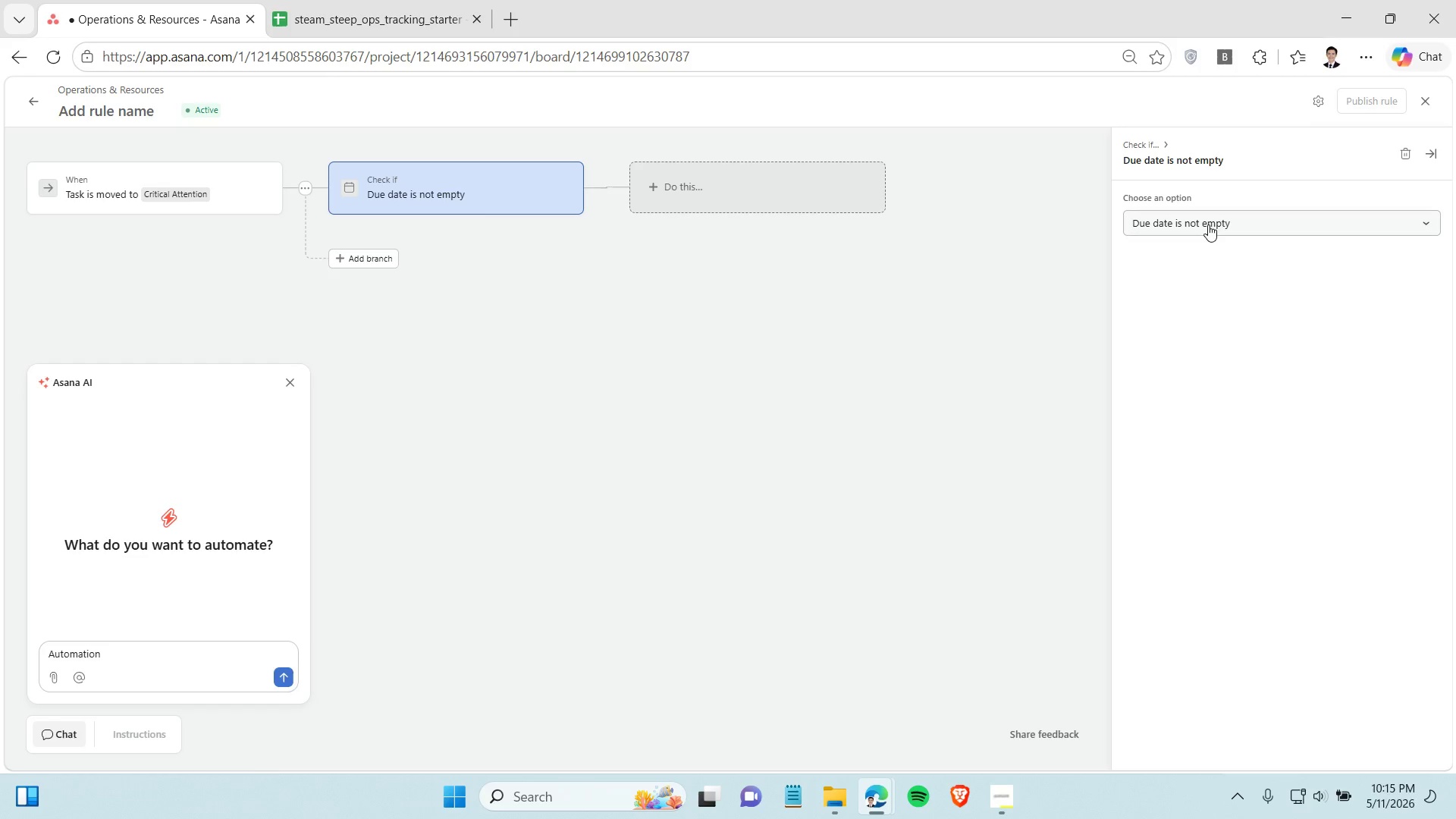 
left_click([1208, 222])
 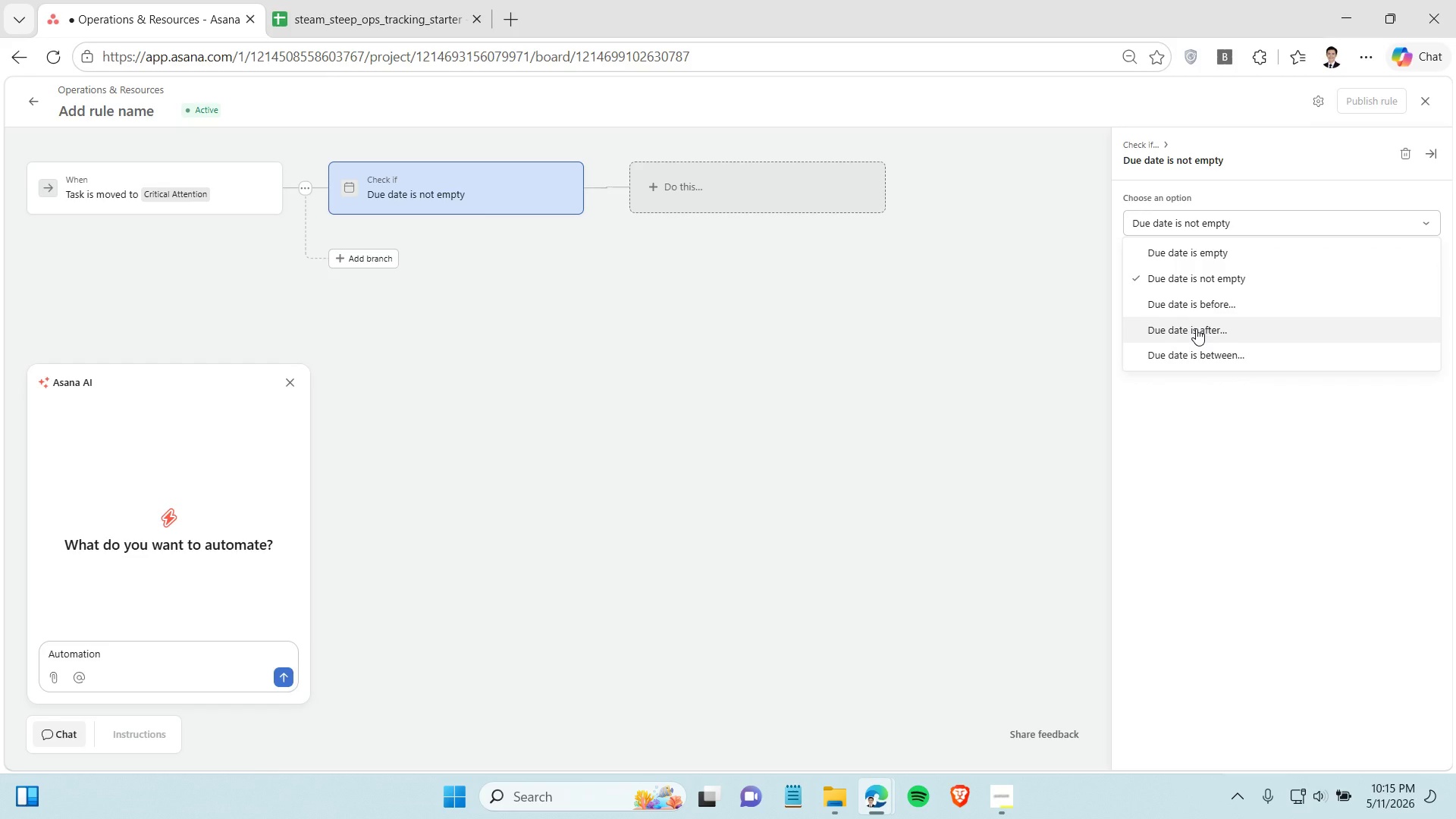 
wait(12.97)
 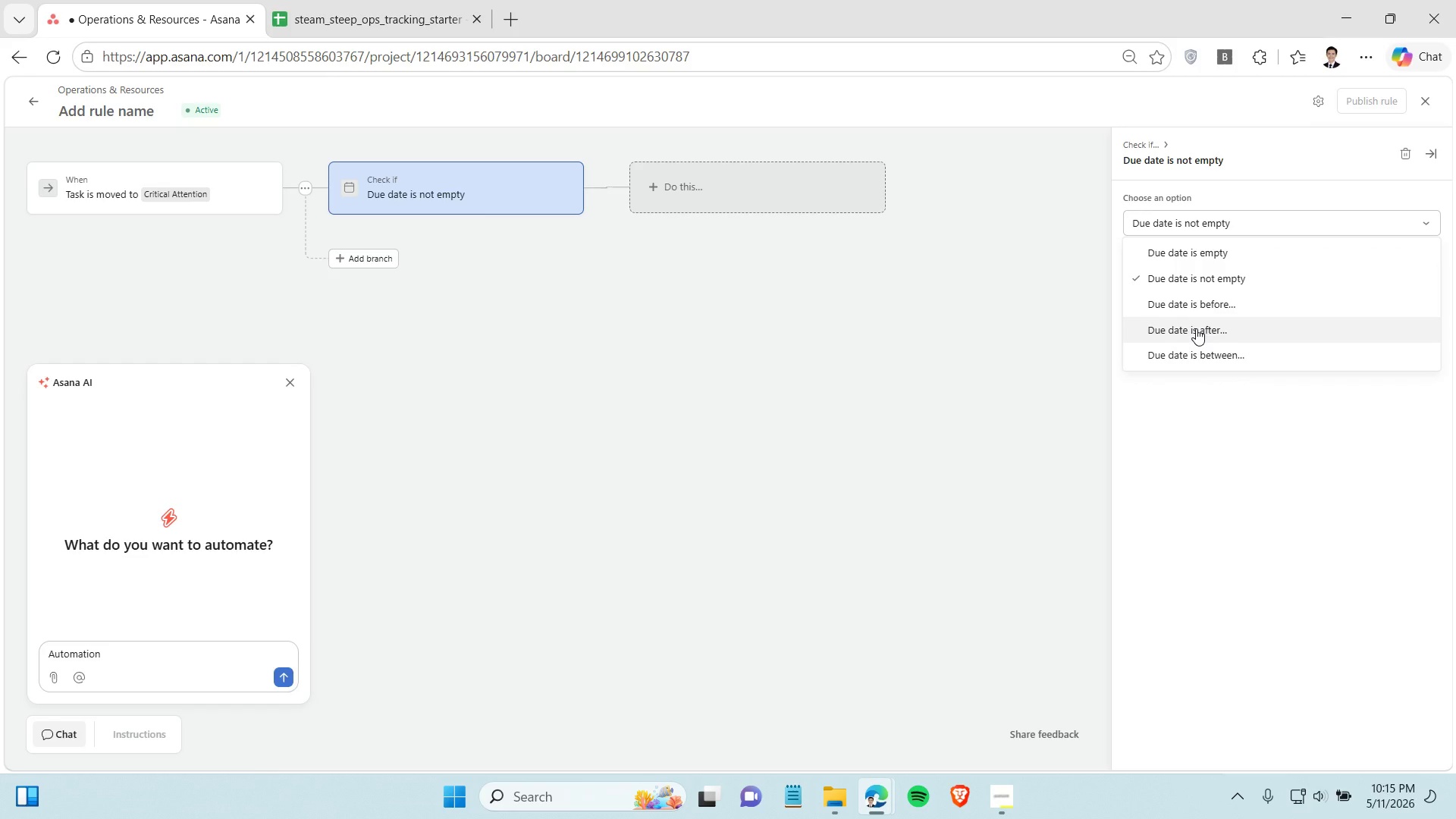 
double_click([513, 184])
 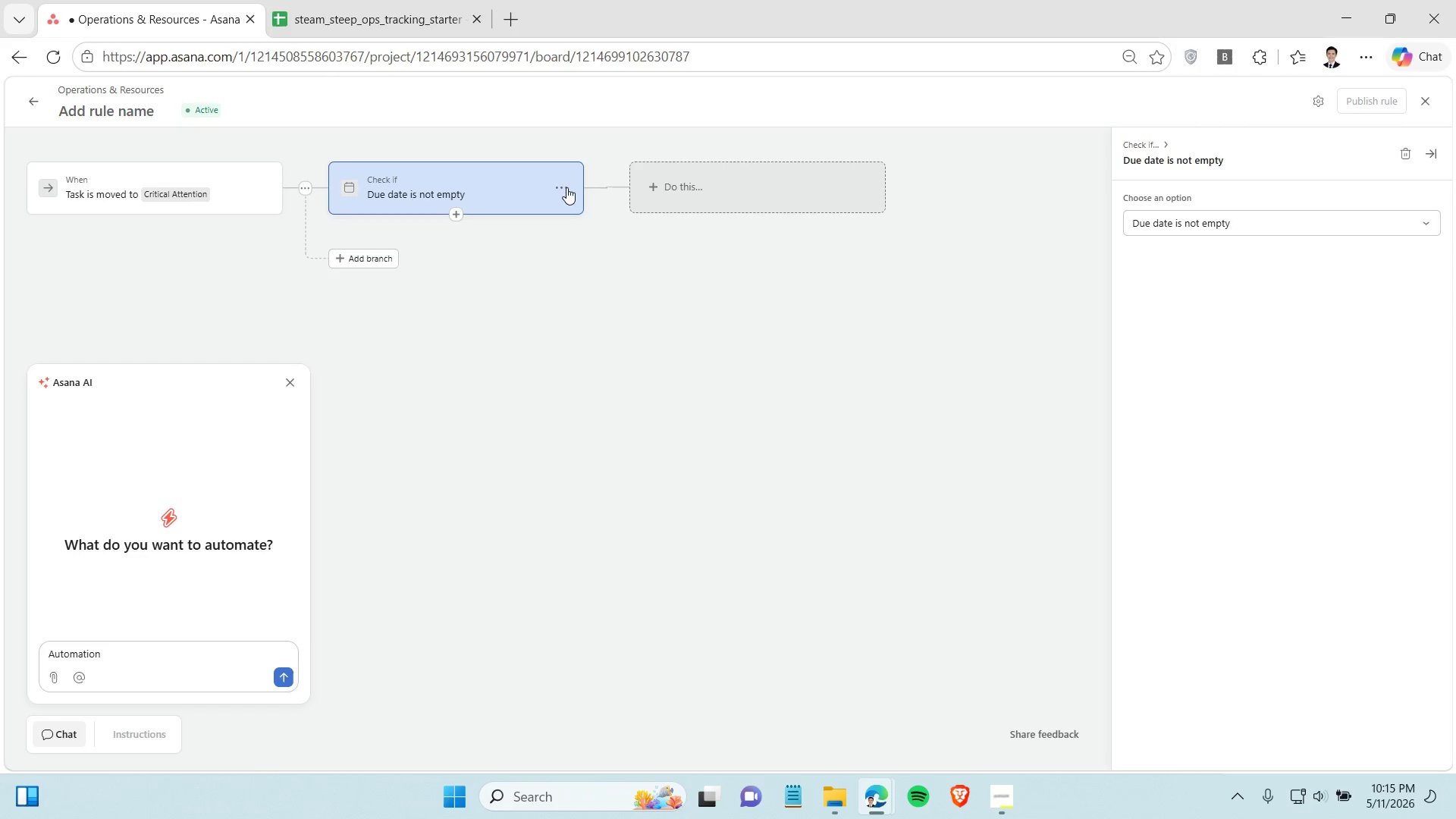 
left_click([566, 187])
 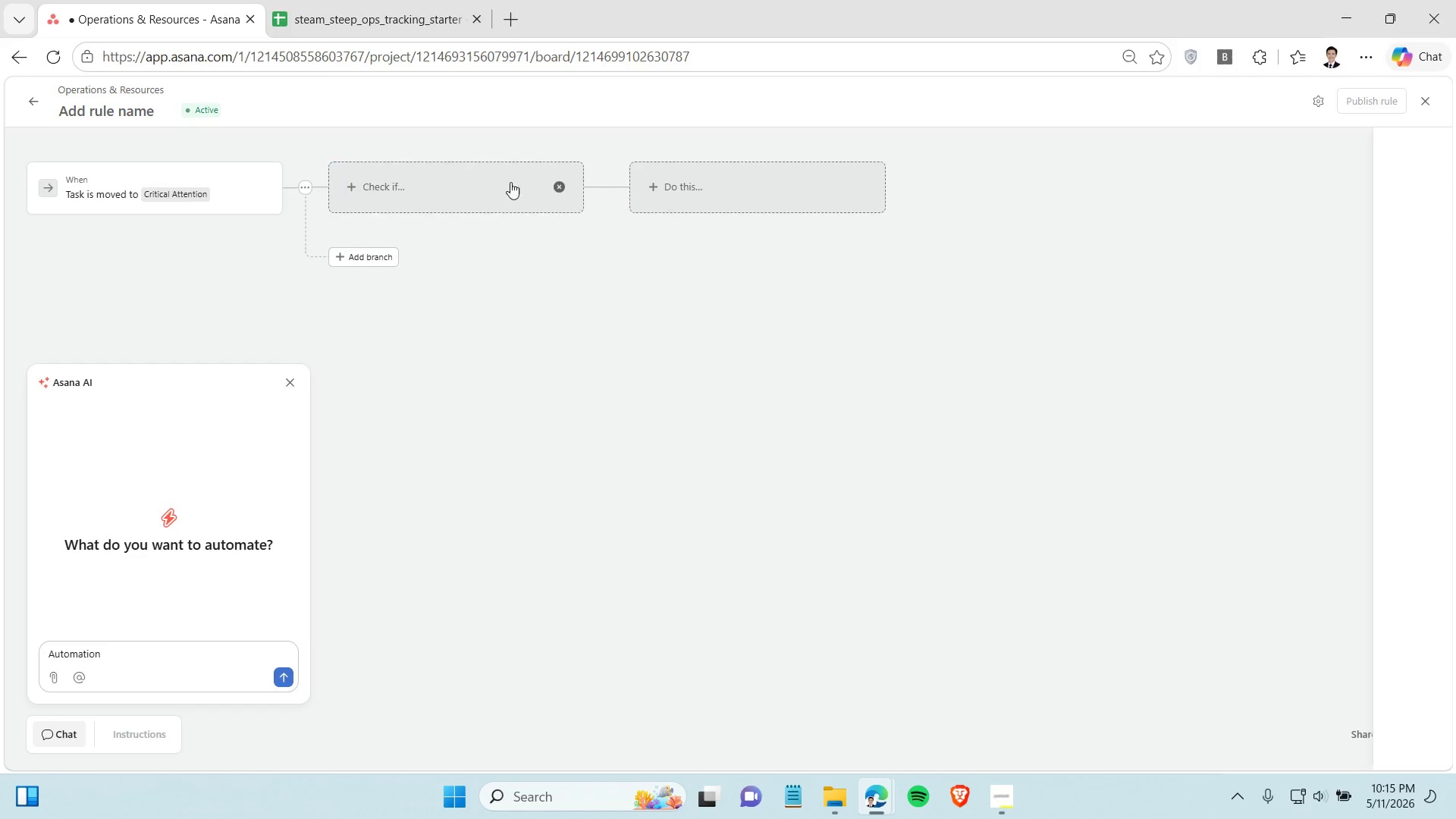 
left_click([491, 177])
 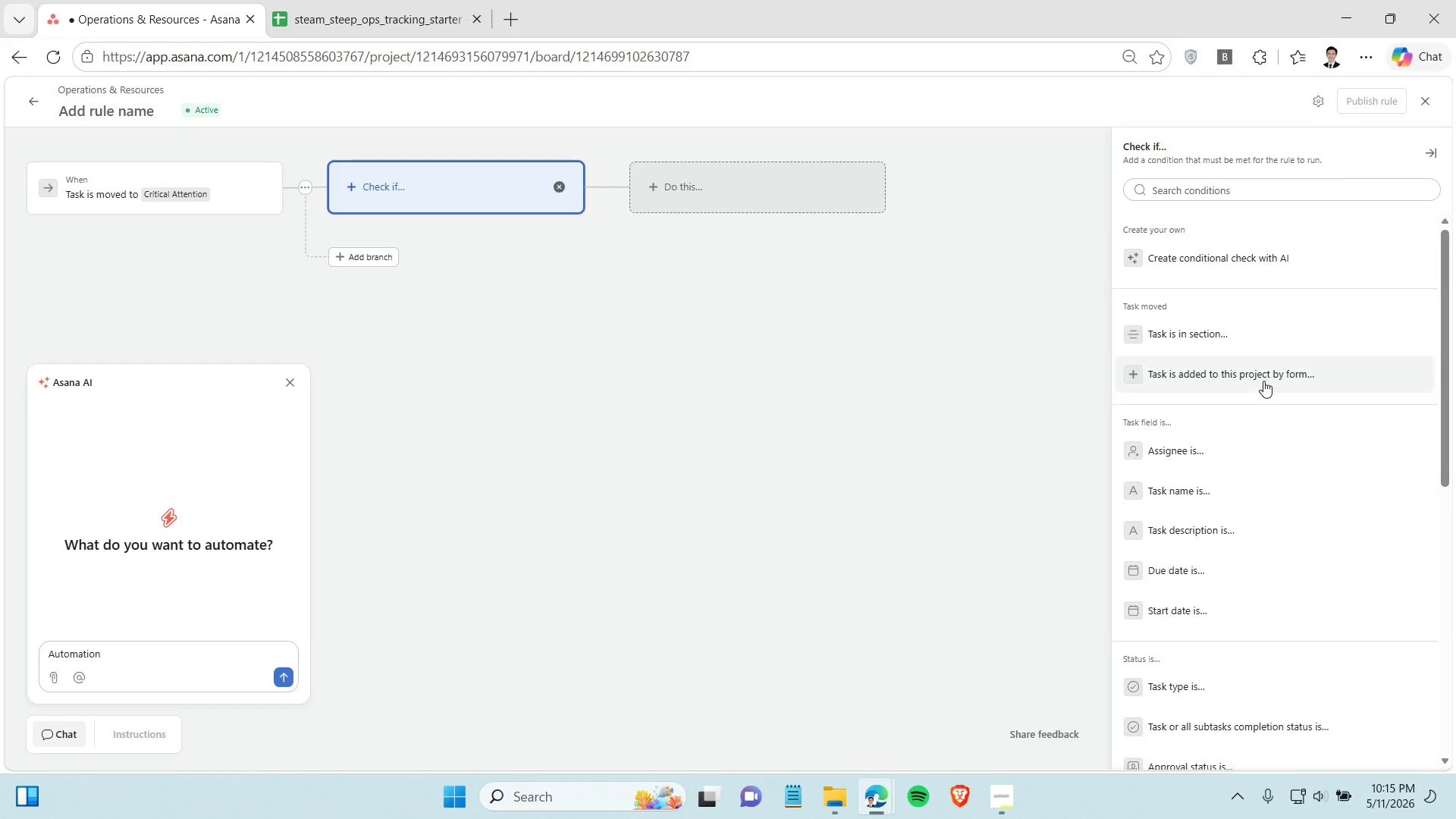 
scroll: coordinate [1227, 386], scroll_direction: down, amount: 7.0
 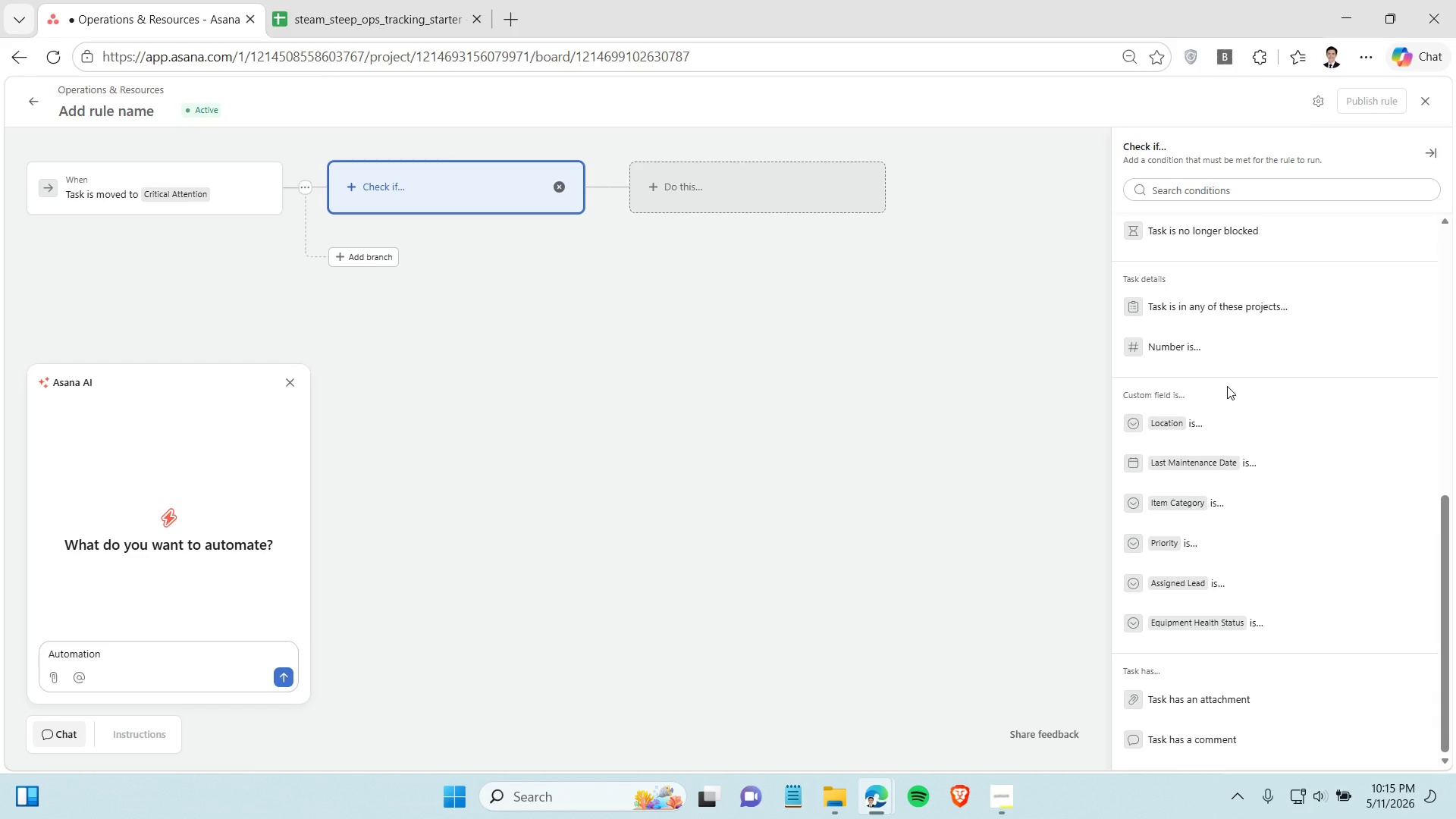 
scroll: coordinate [1227, 386], scroll_direction: up, amount: 3.0
 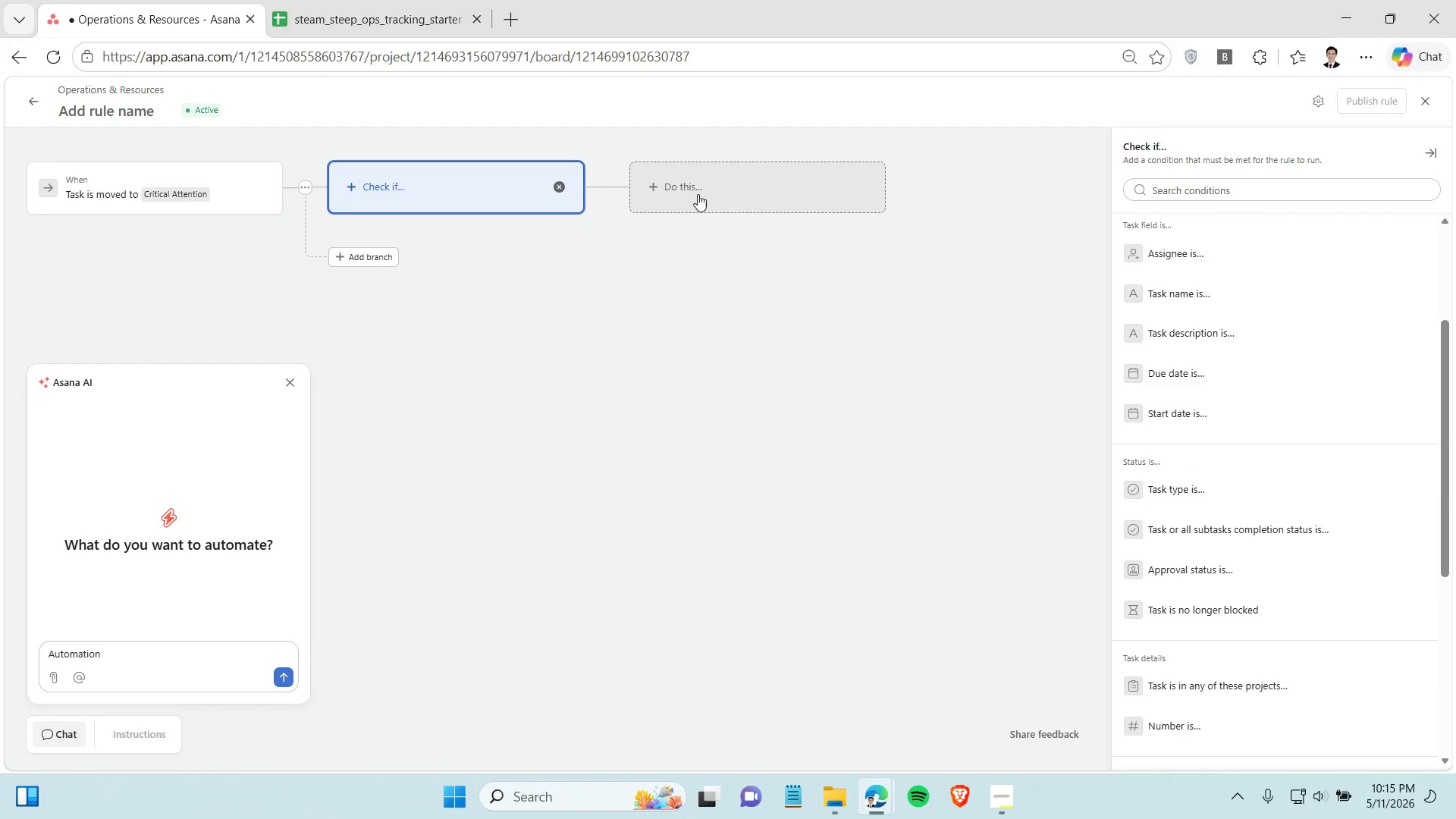 
left_click([731, 177])
 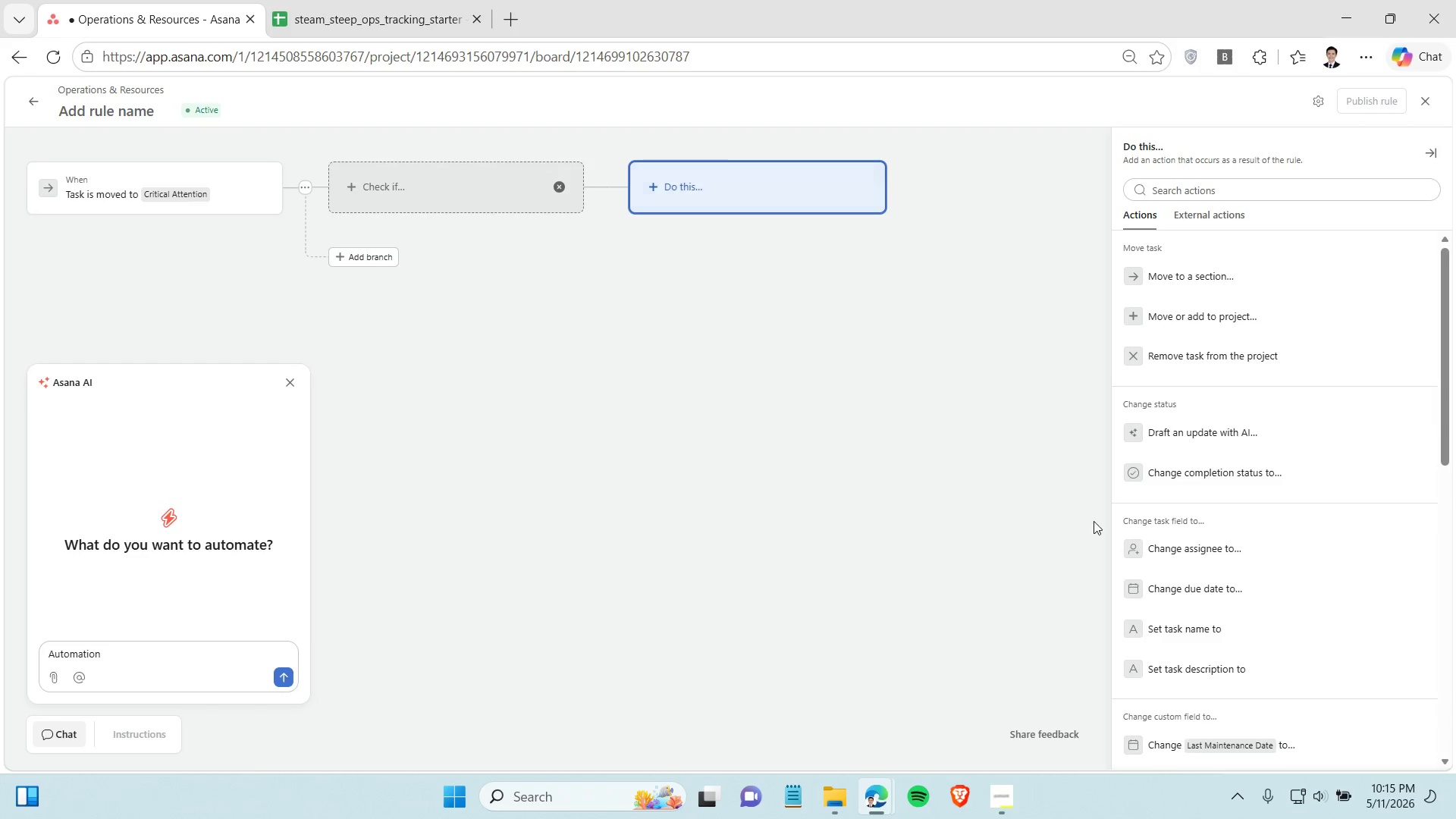 
scroll: coordinate [1296, 546], scroll_direction: down, amount: 8.0
 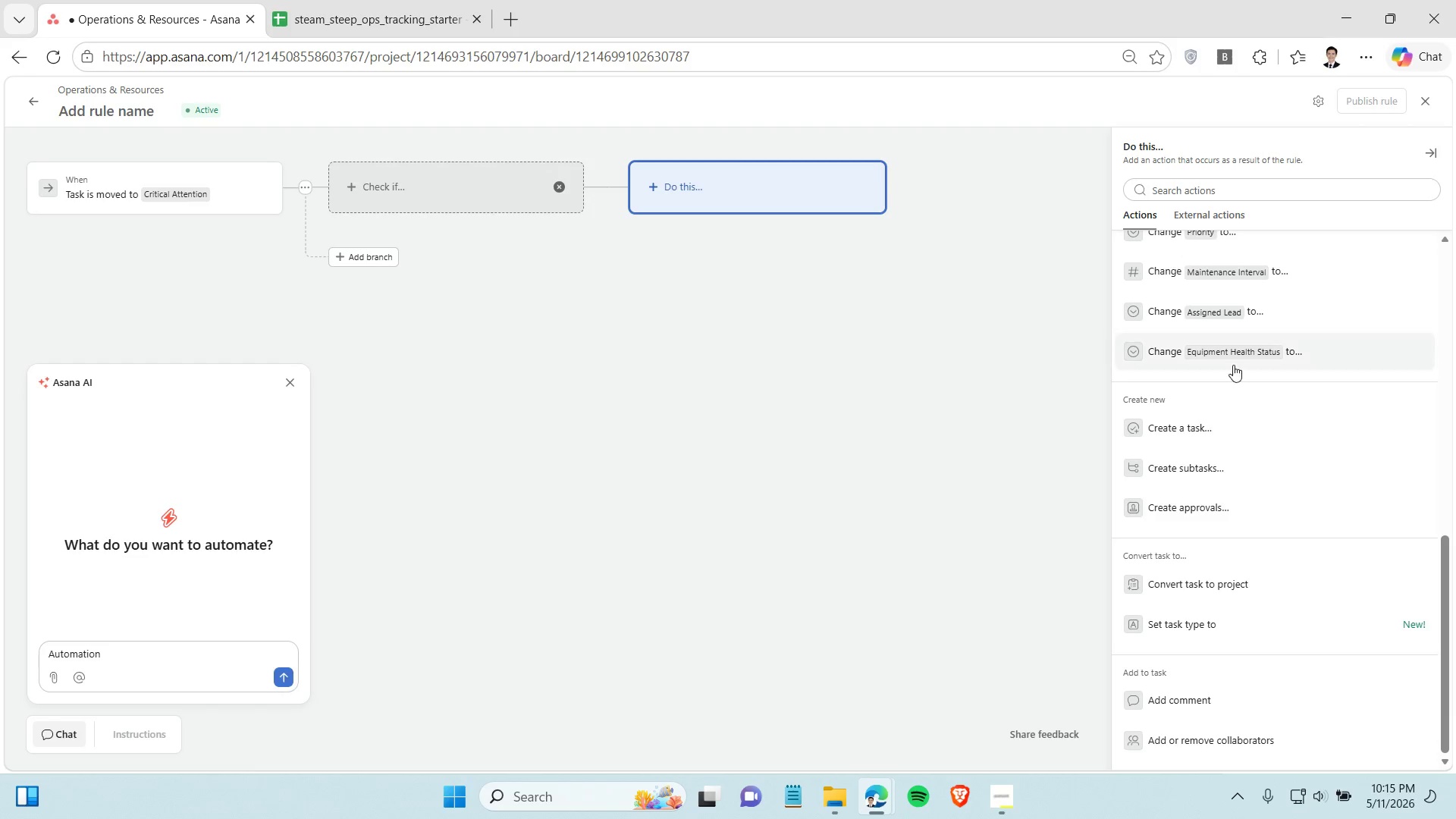 
scroll: coordinate [1233, 365], scroll_direction: up, amount: 1.0
 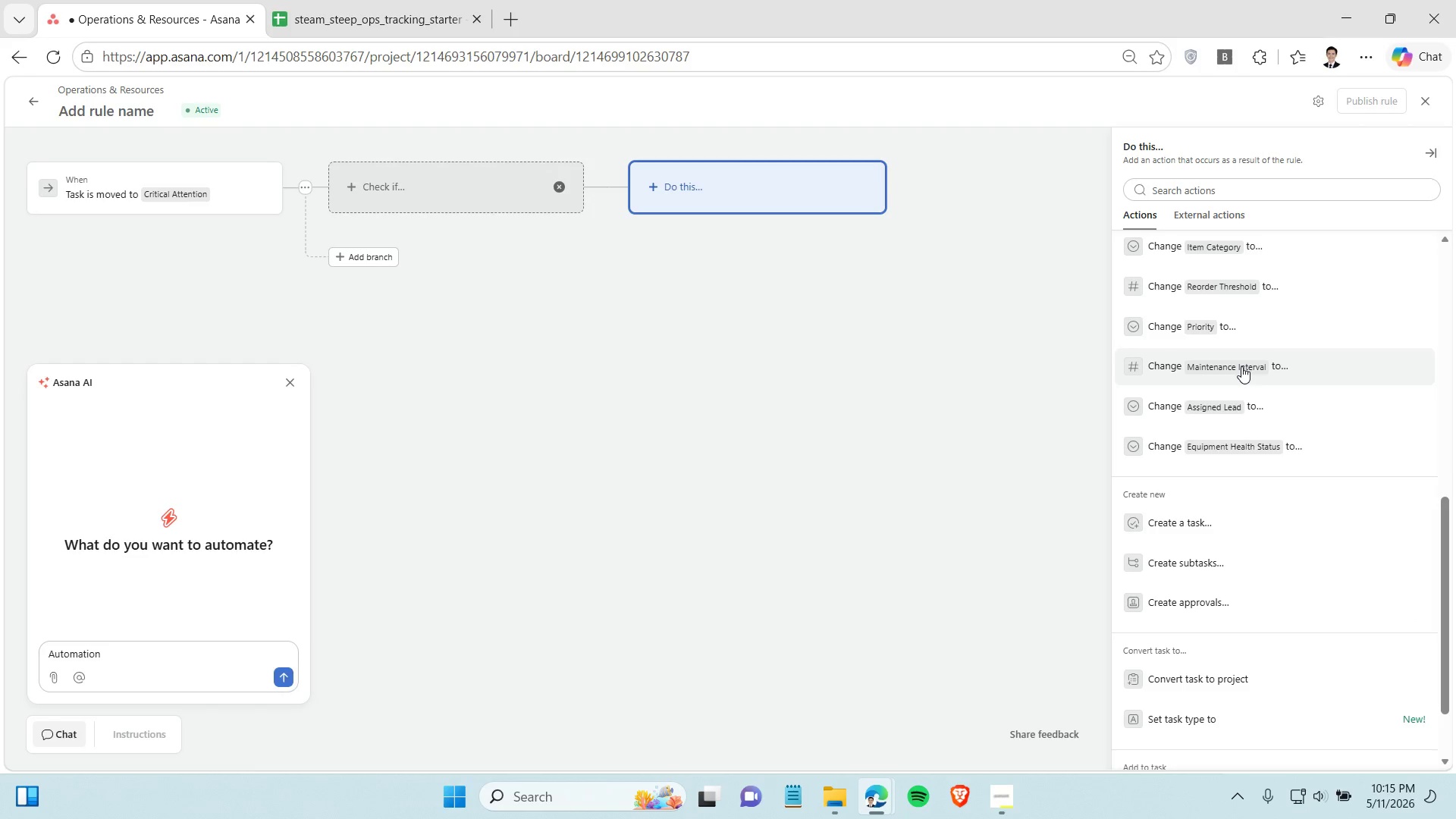 
left_click([1241, 366])
 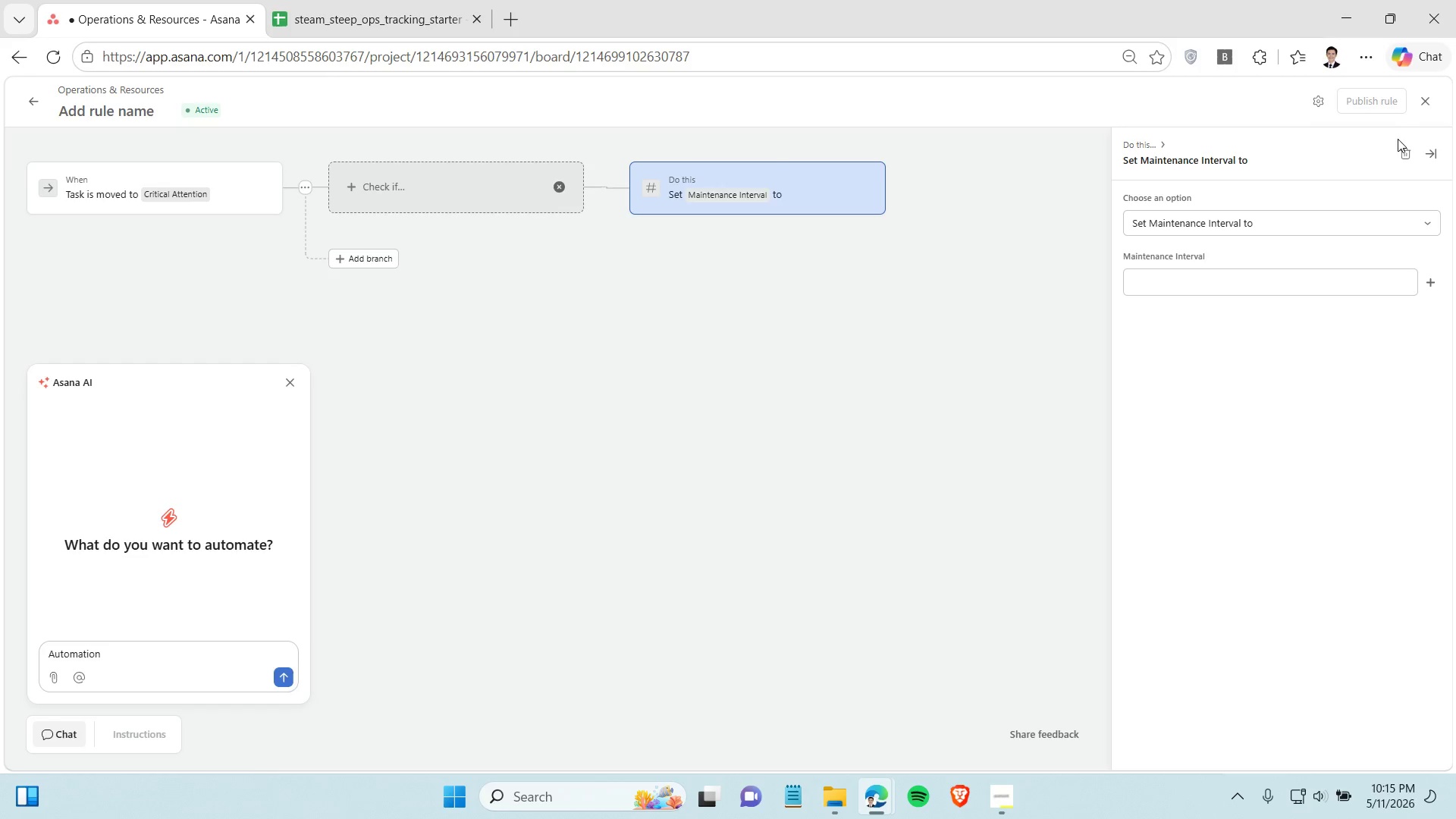 
left_click([1403, 147])
 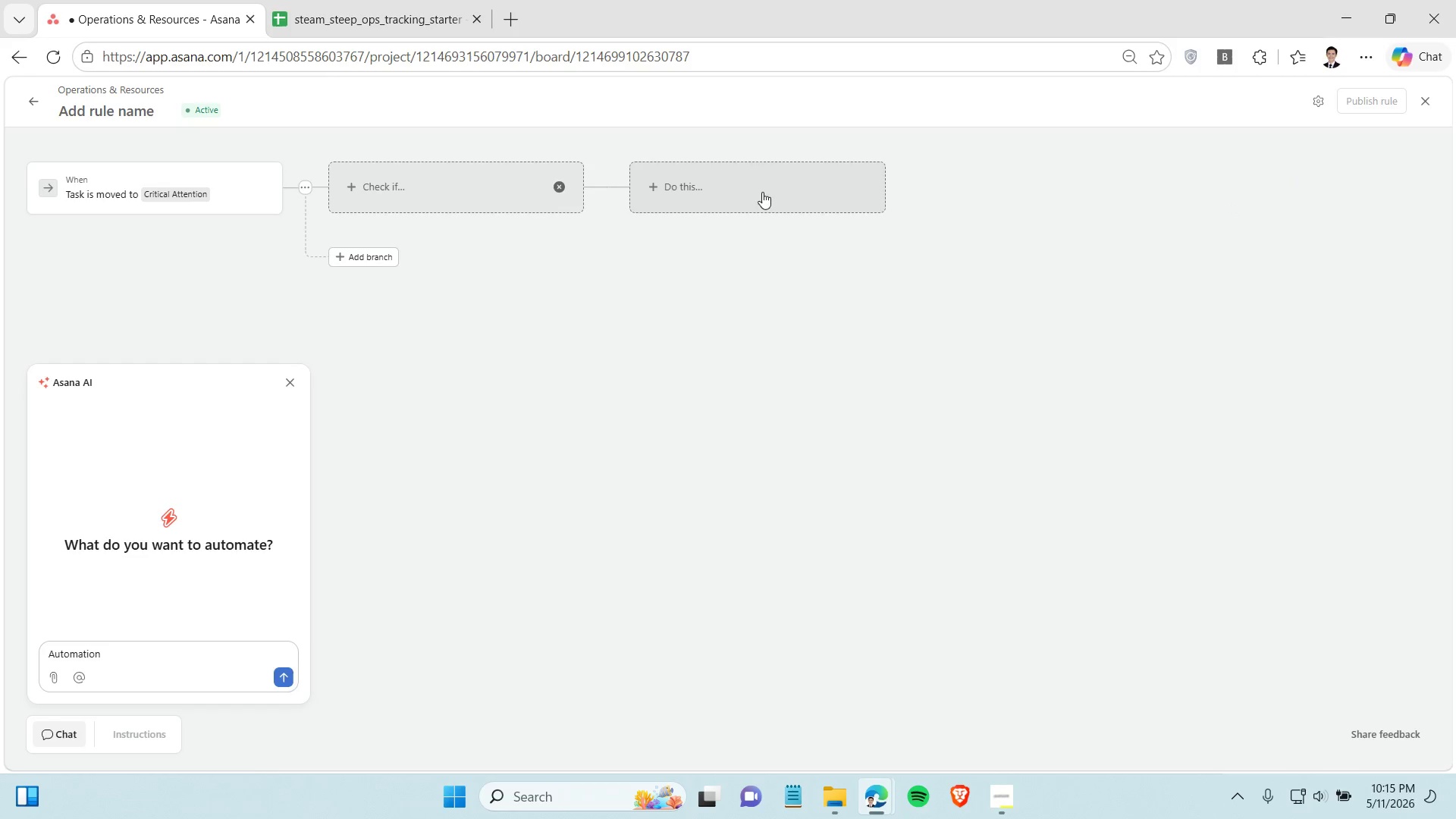 
left_click([761, 184])
 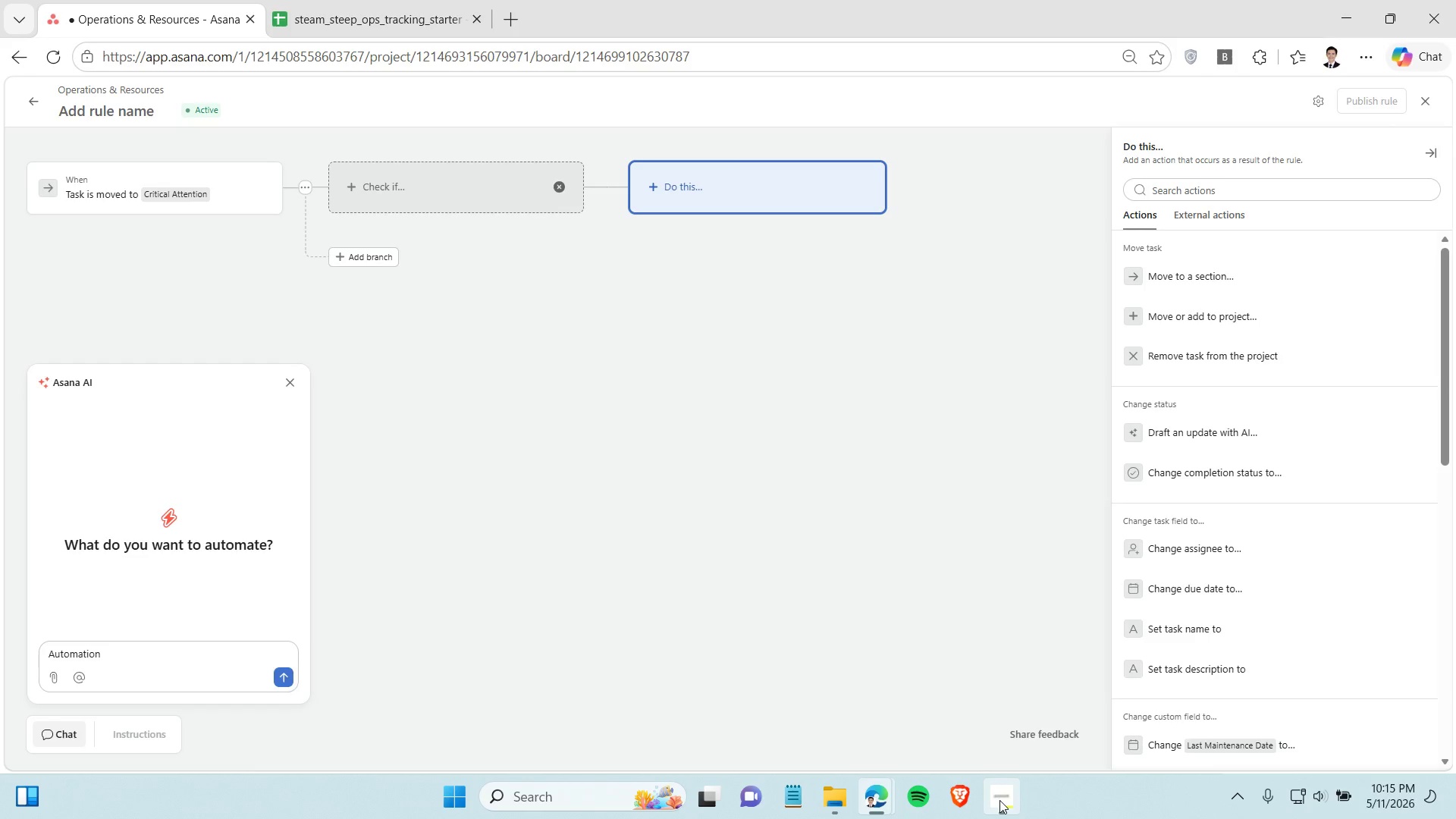 
left_click([993, 799])